 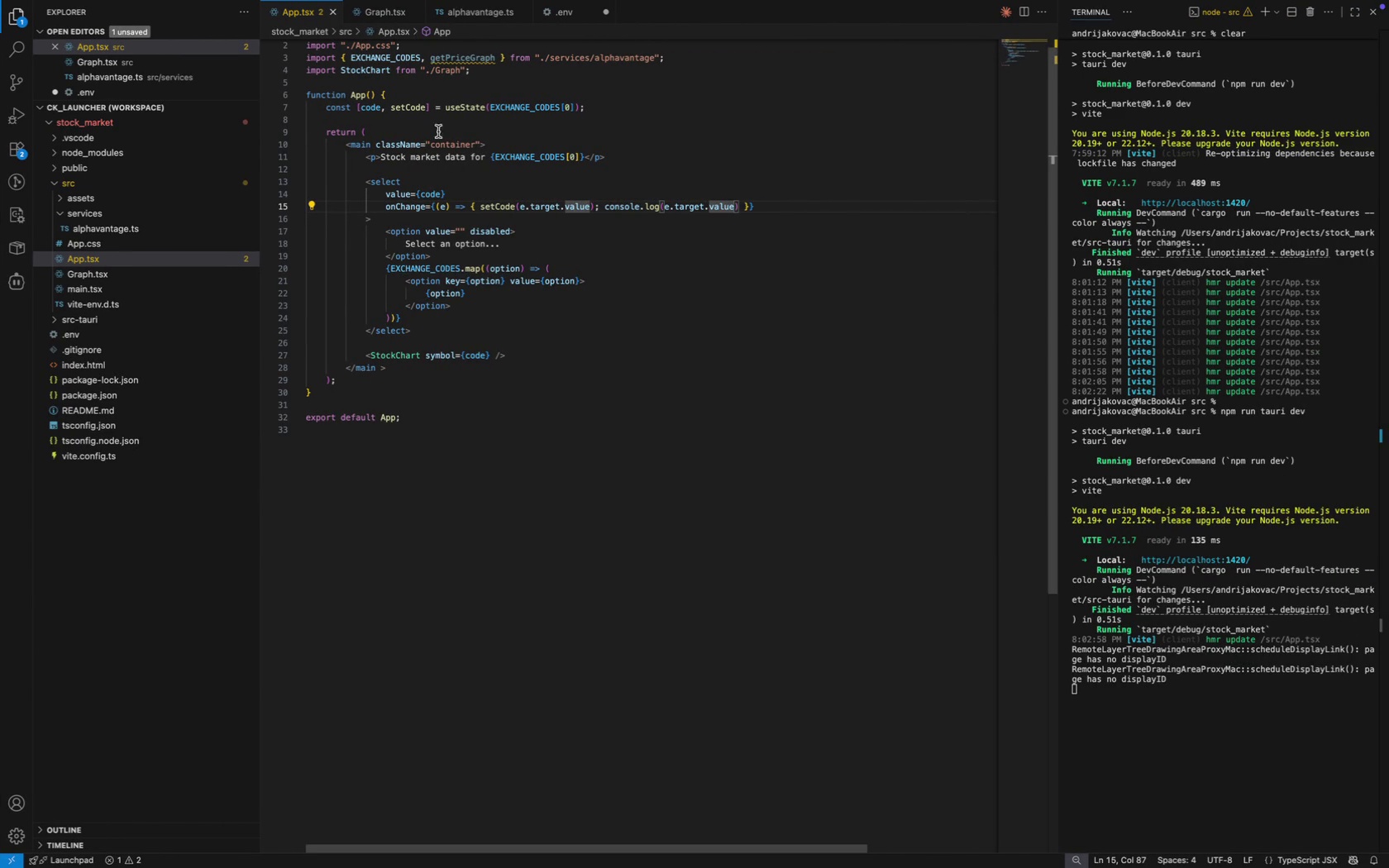 
left_click([93, 233])
 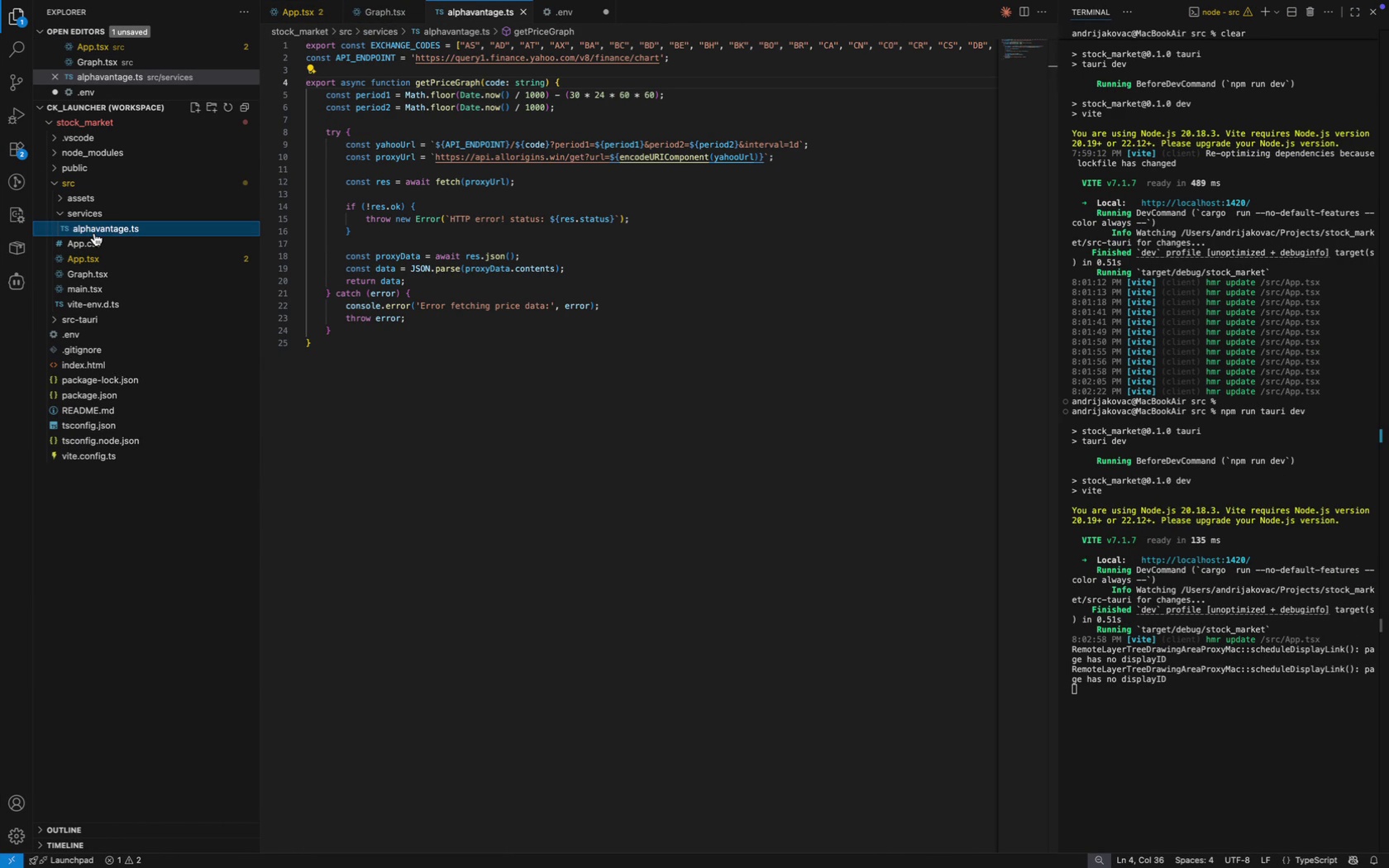 
key(Enter)
 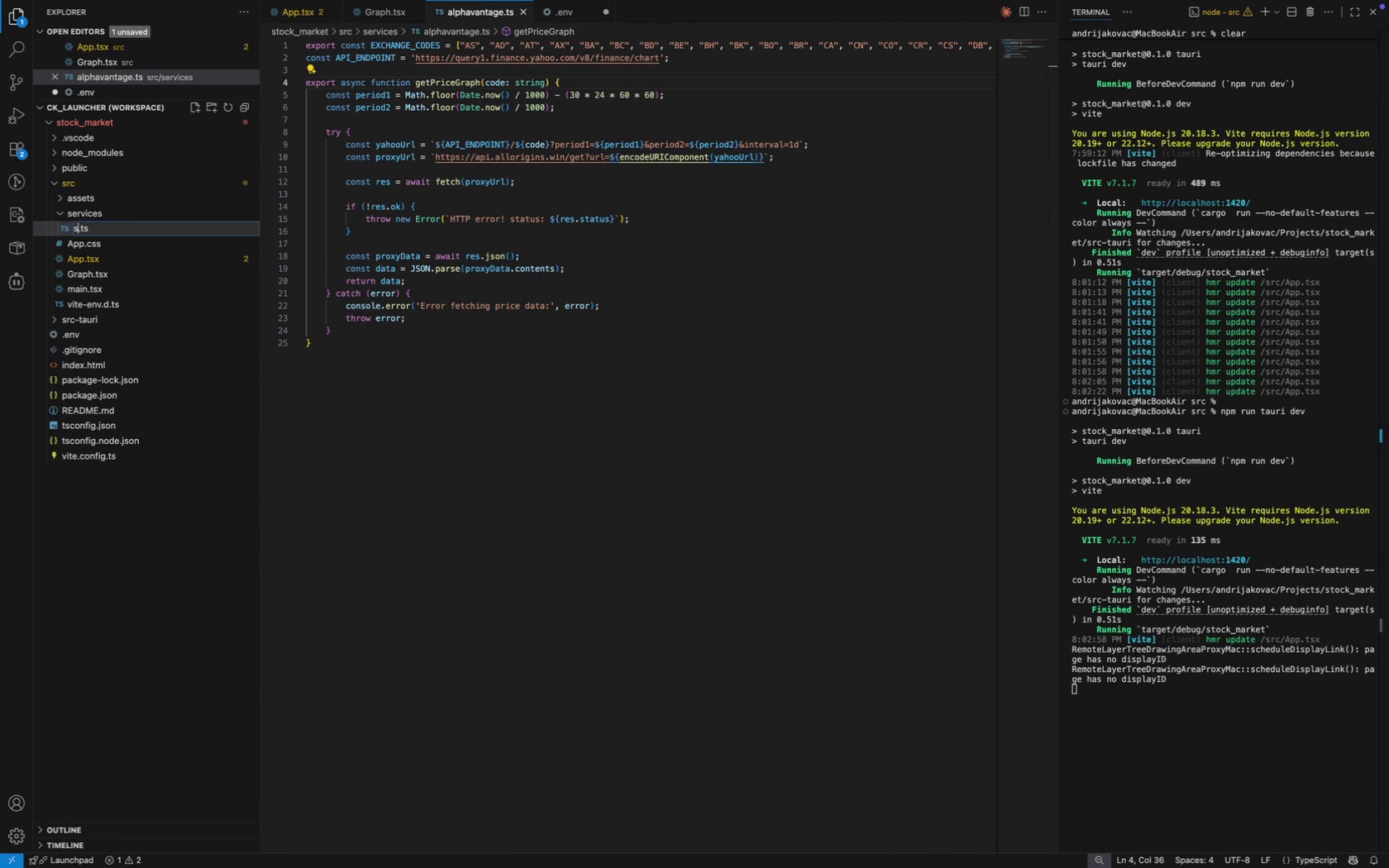 
type(stockMarket)
 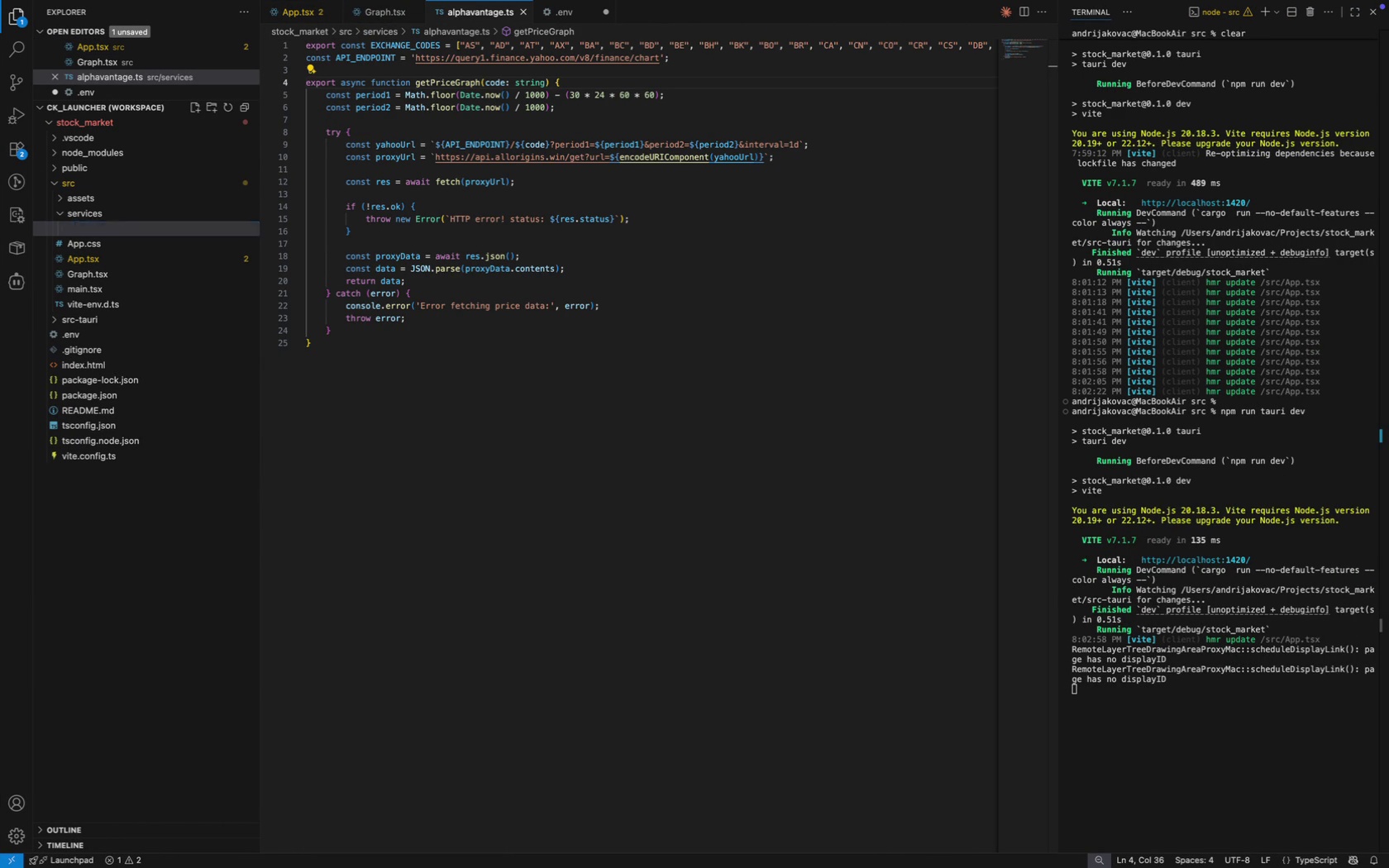 
key(Enter)
 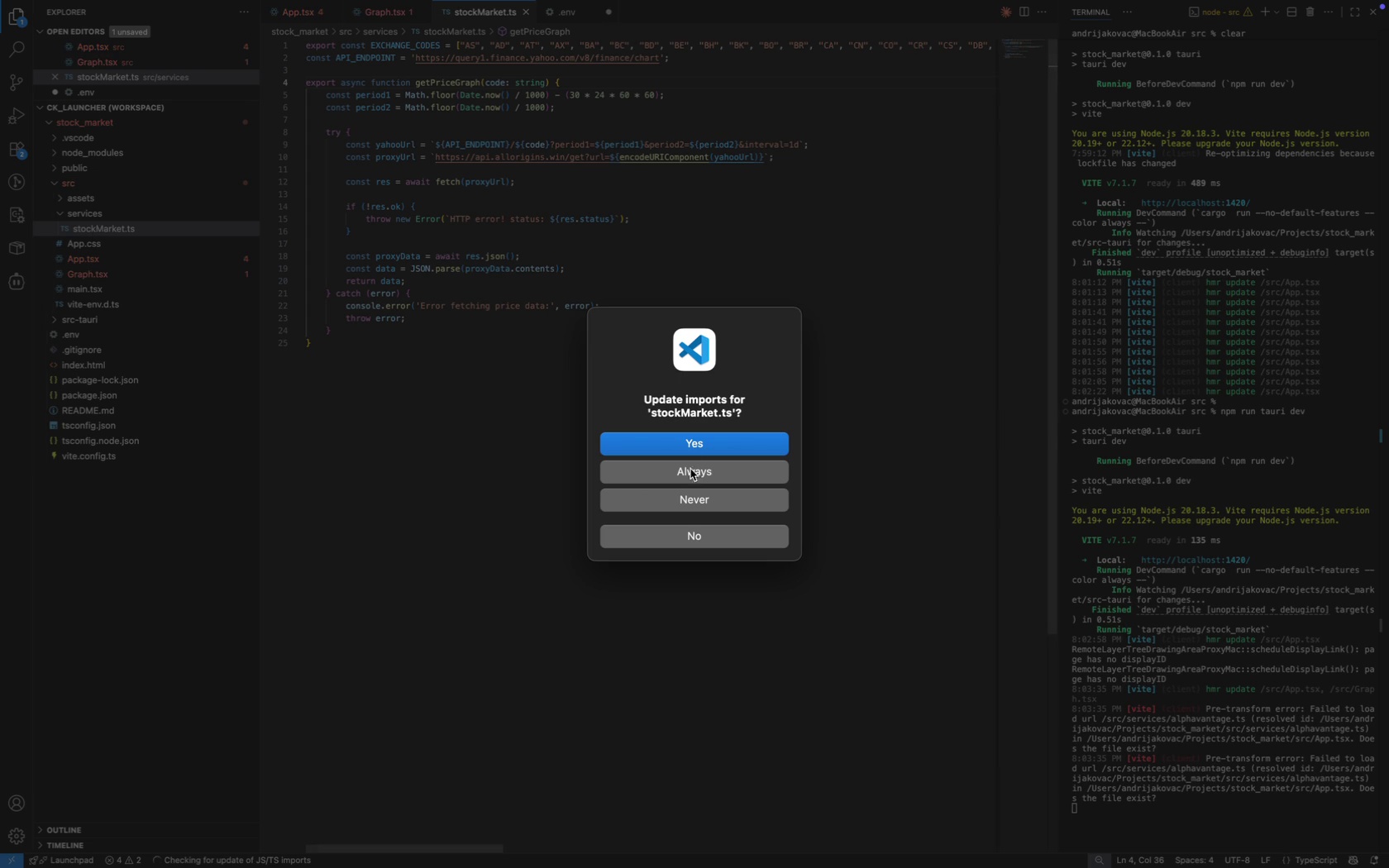 
left_click([687, 448])
 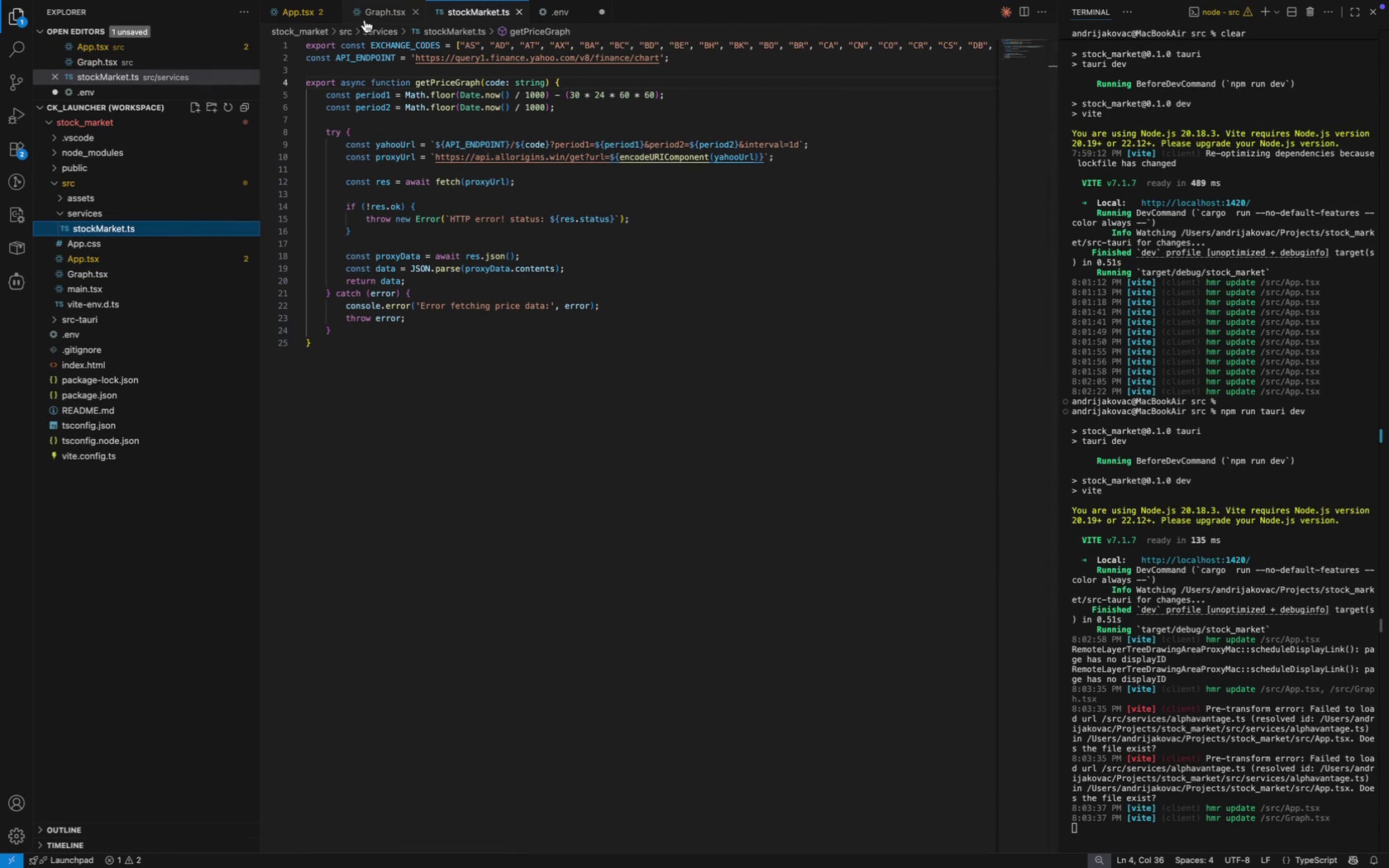 
left_click([494, 141])
 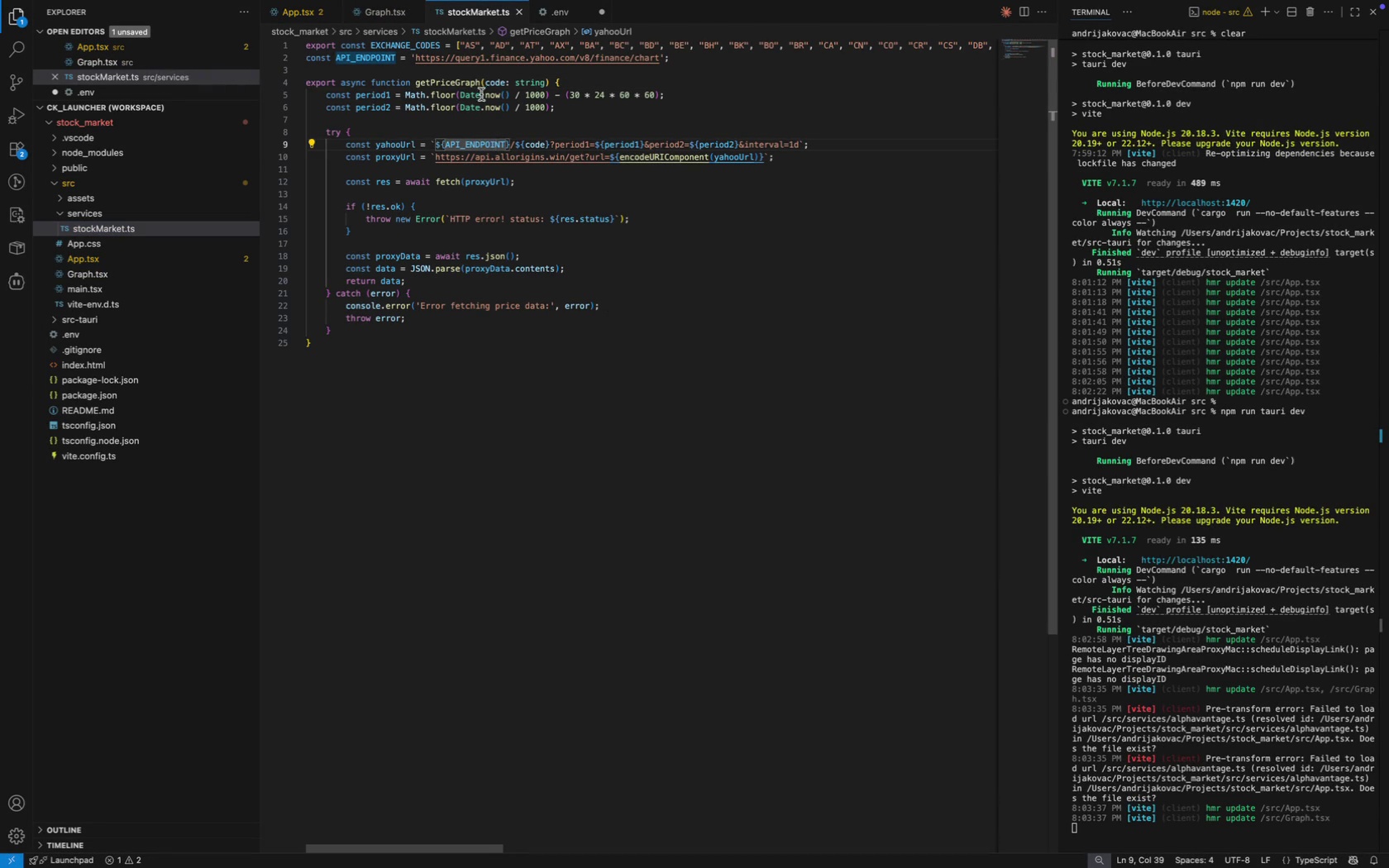 
left_click([478, 99])
 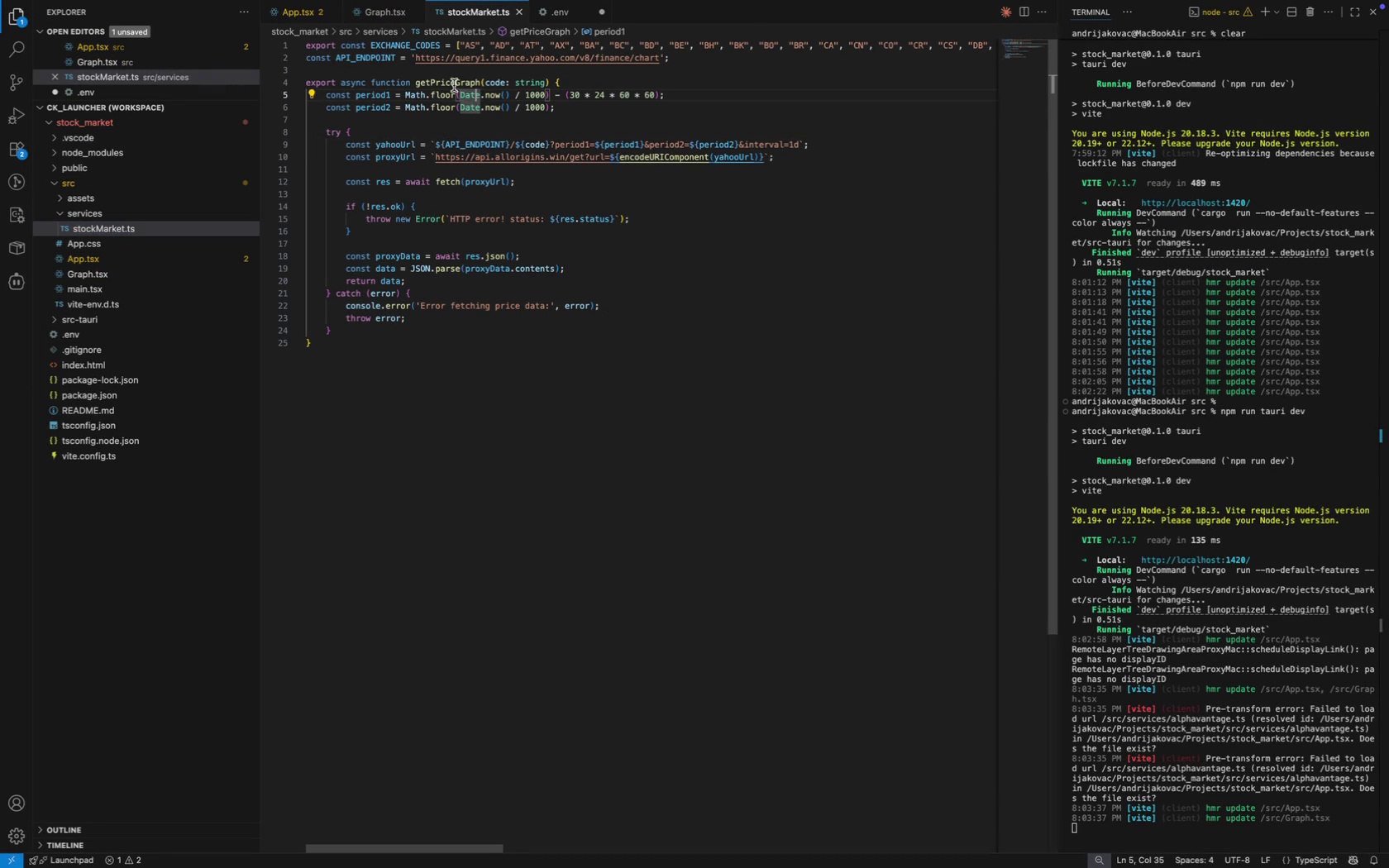 
left_click([454, 85])
 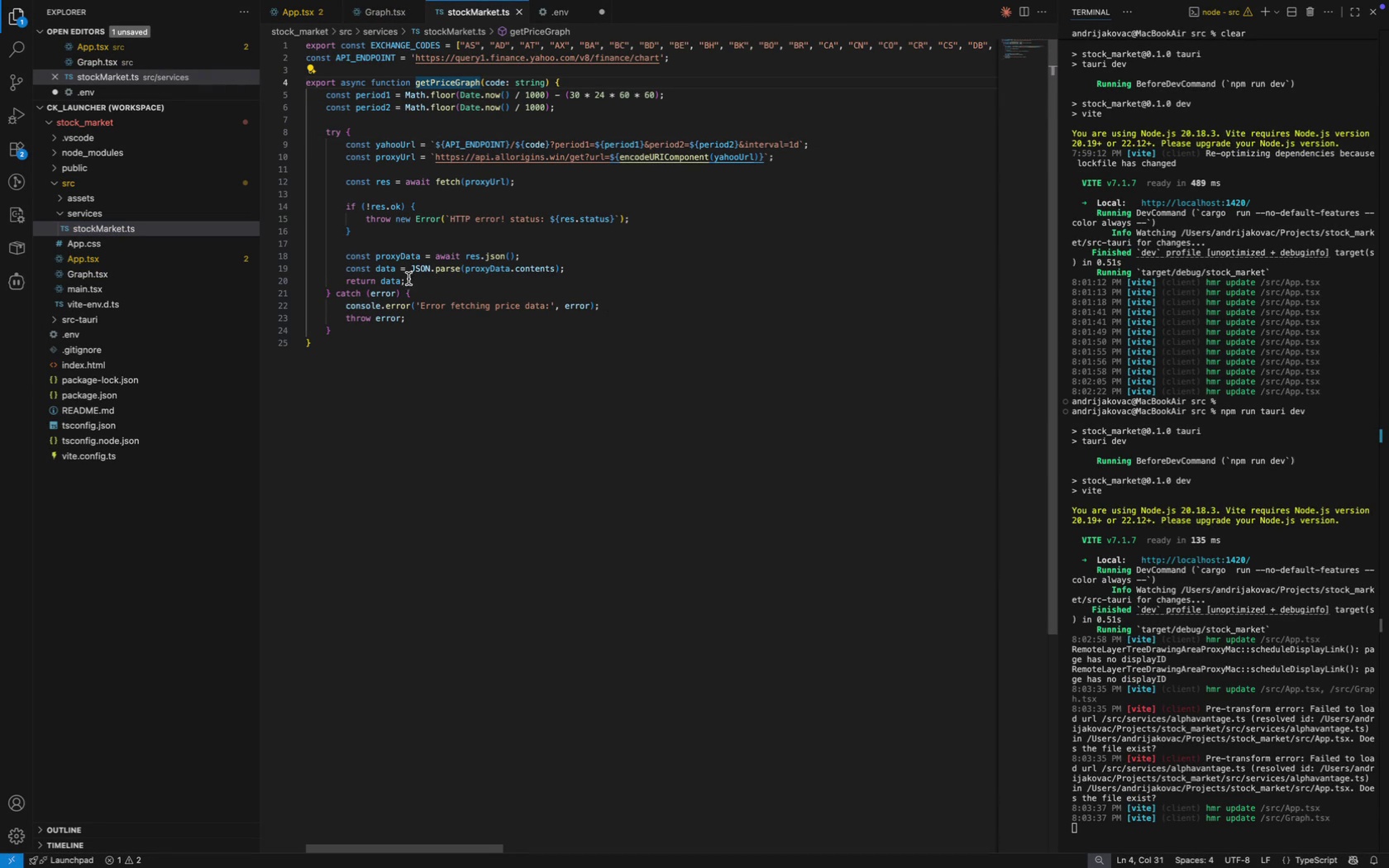 
left_click([408, 284])
 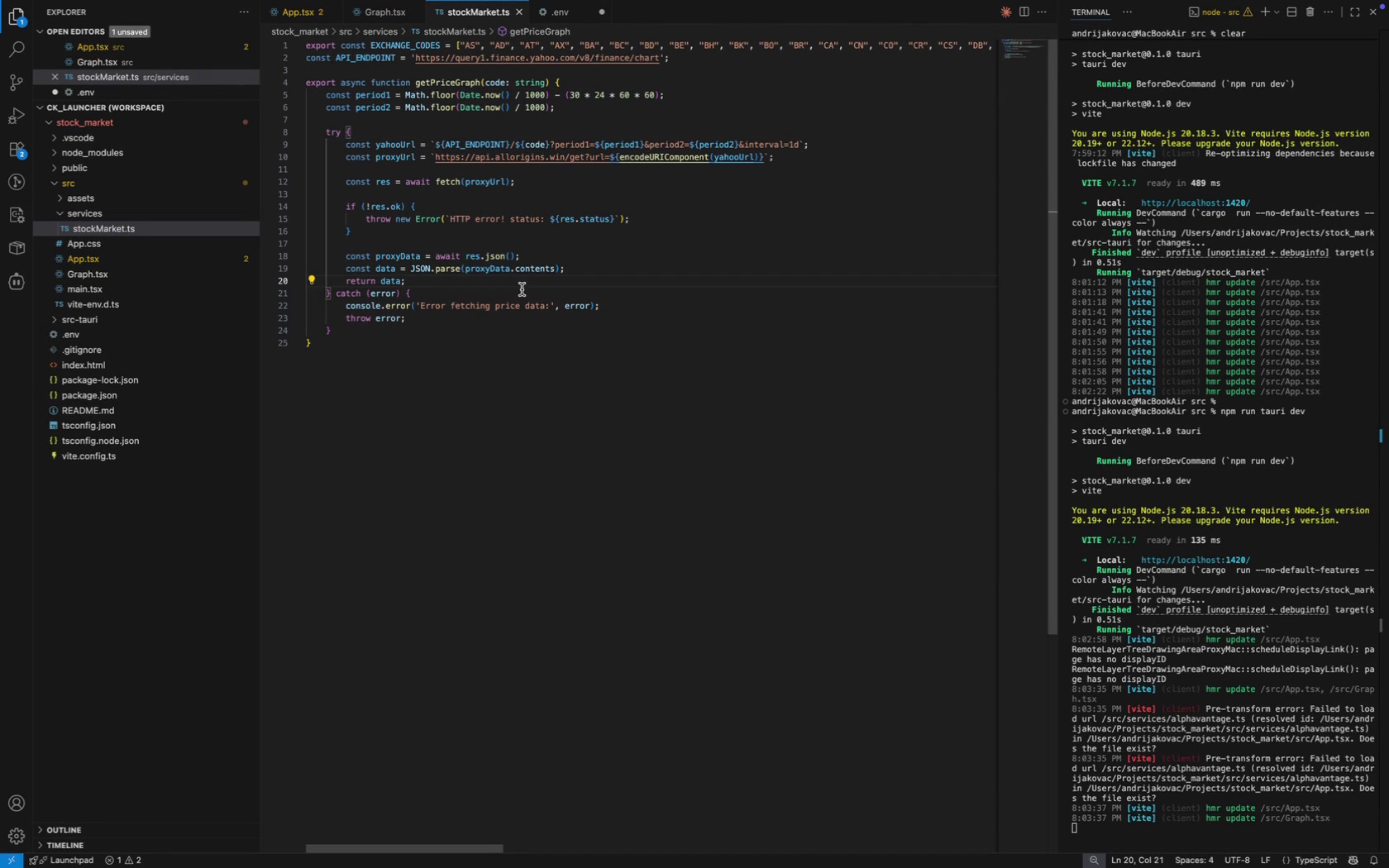 
key(ArrowRight)
 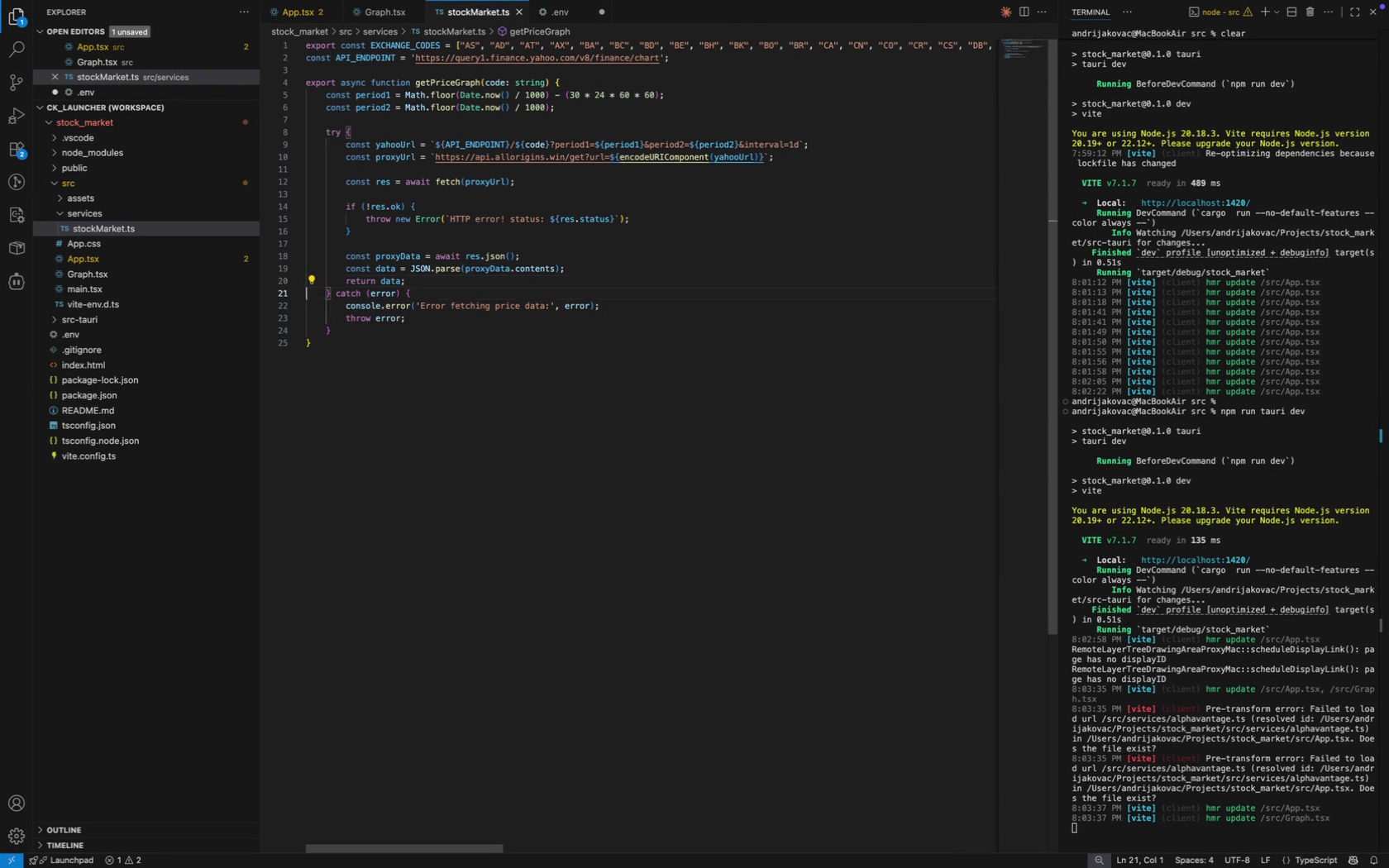 
key(ArrowUp)
 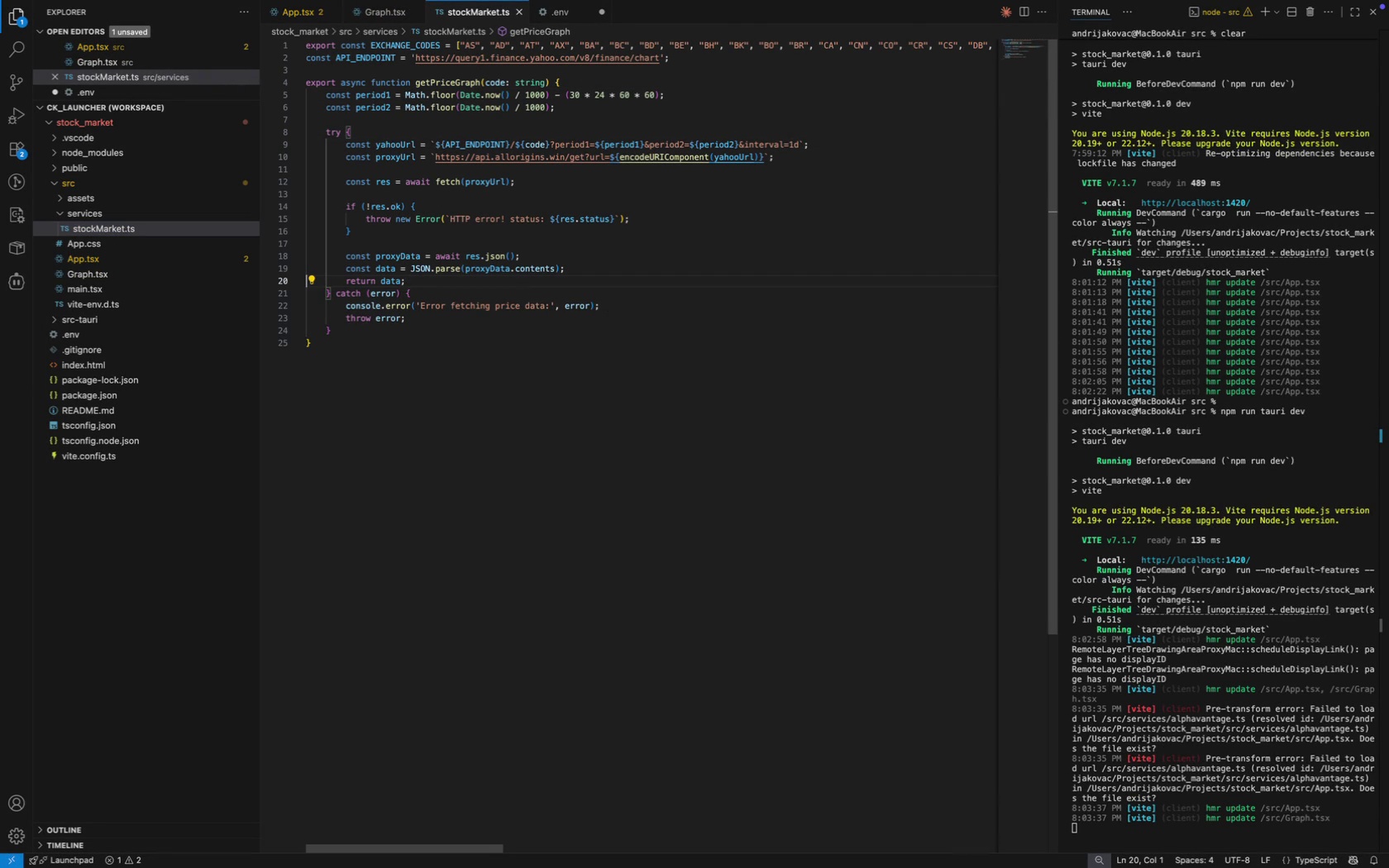 
key(Enter)
 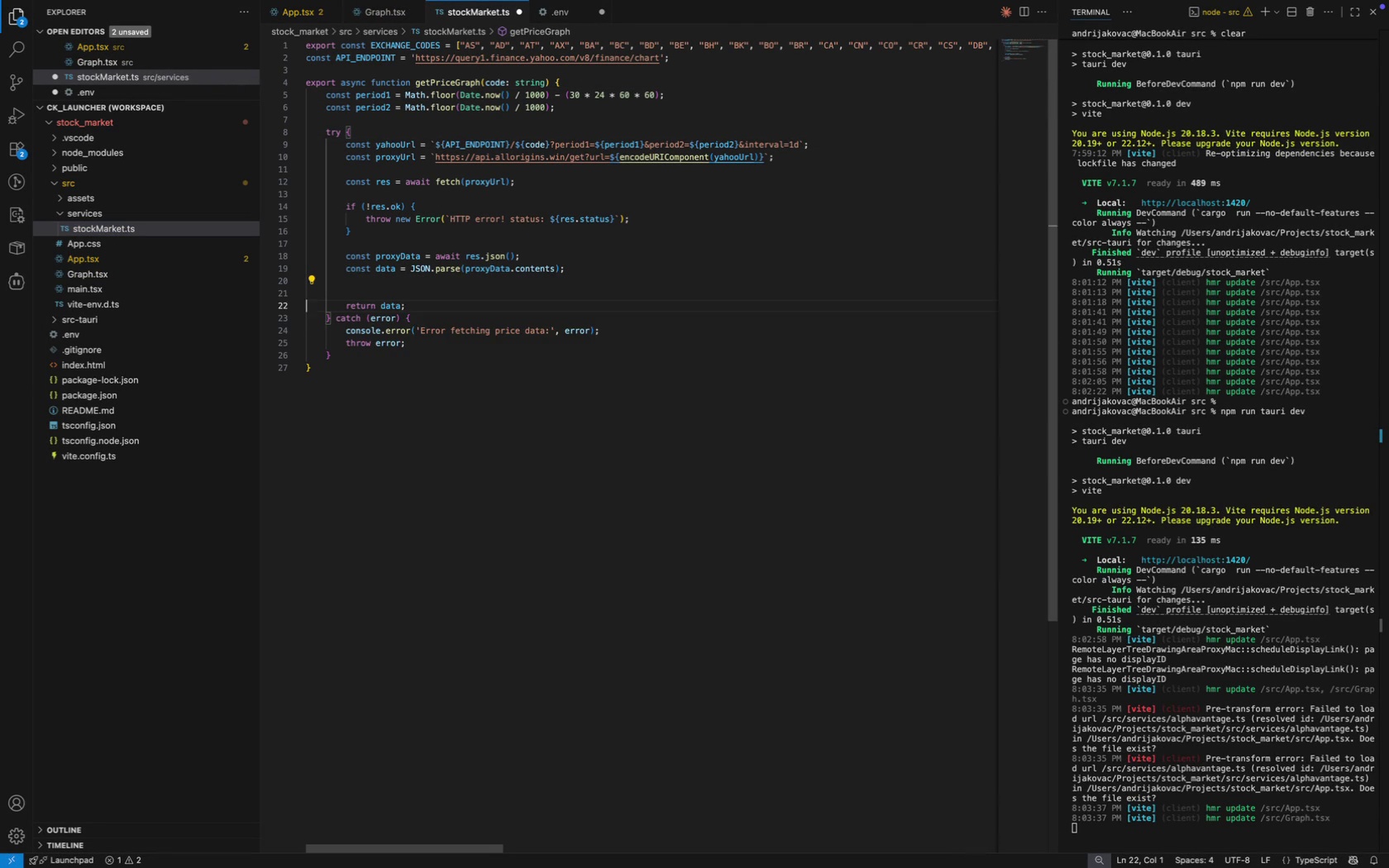 
key(Enter)
 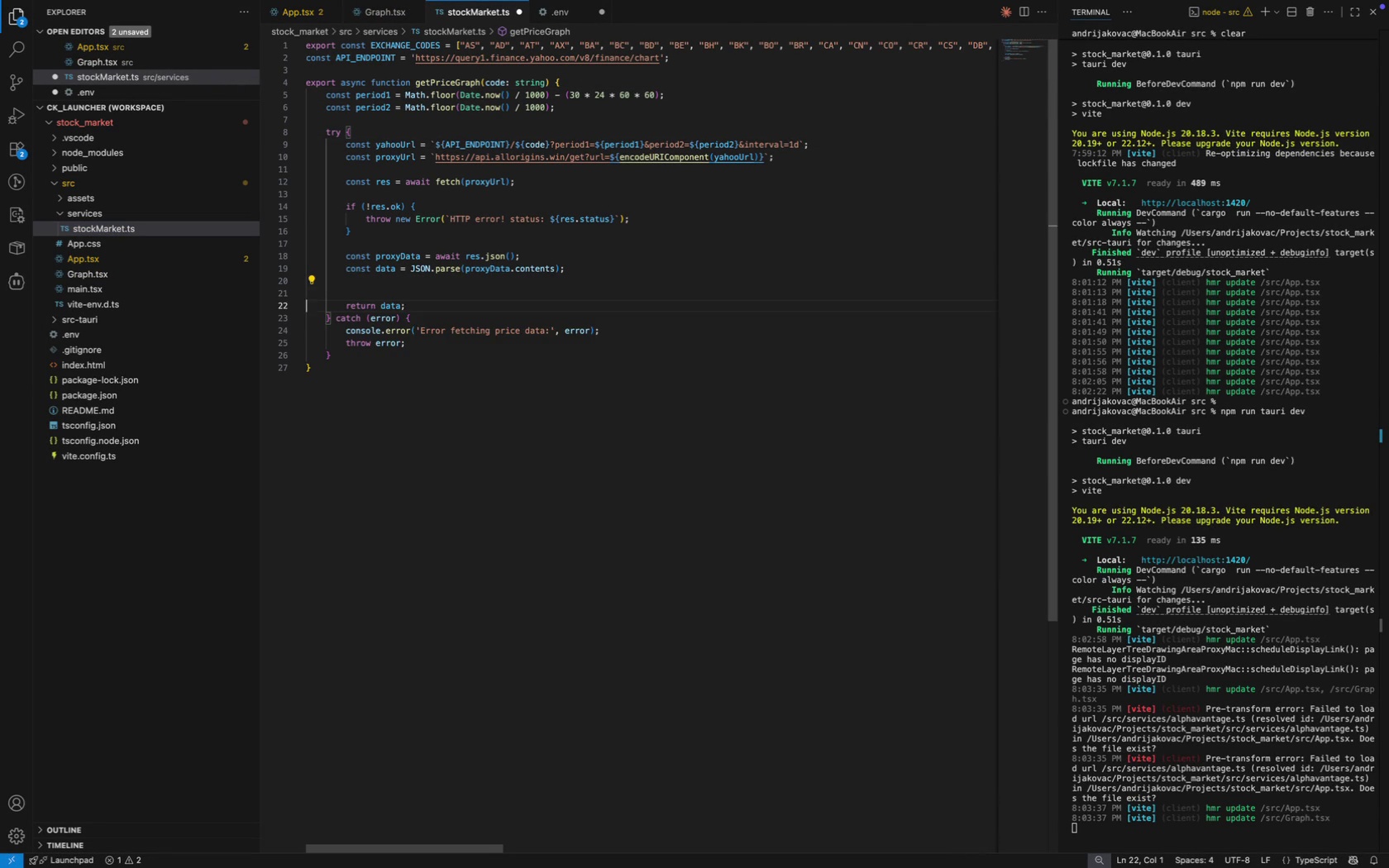 
key(ArrowUp)
 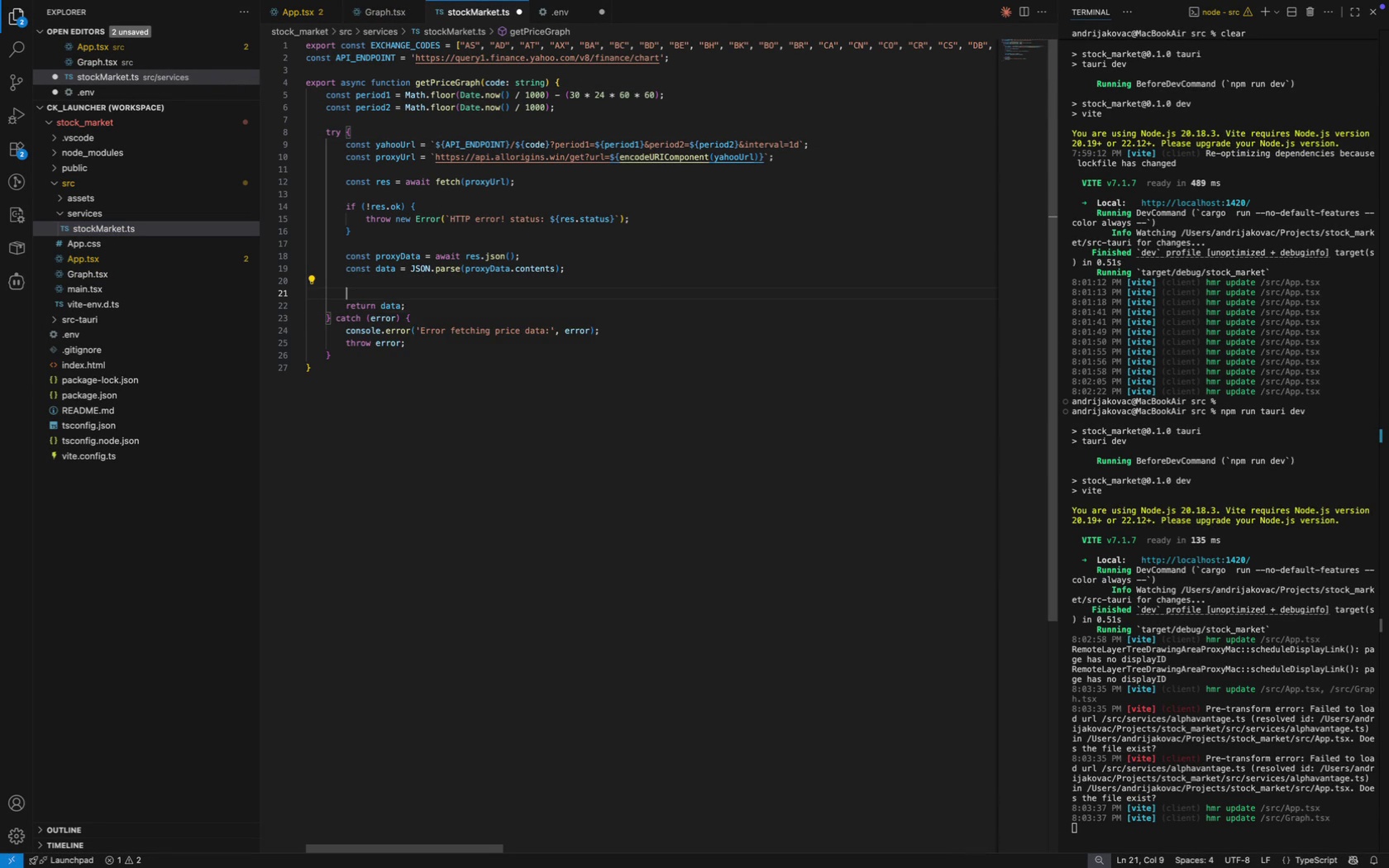 
key(Tab)
type(cons)
 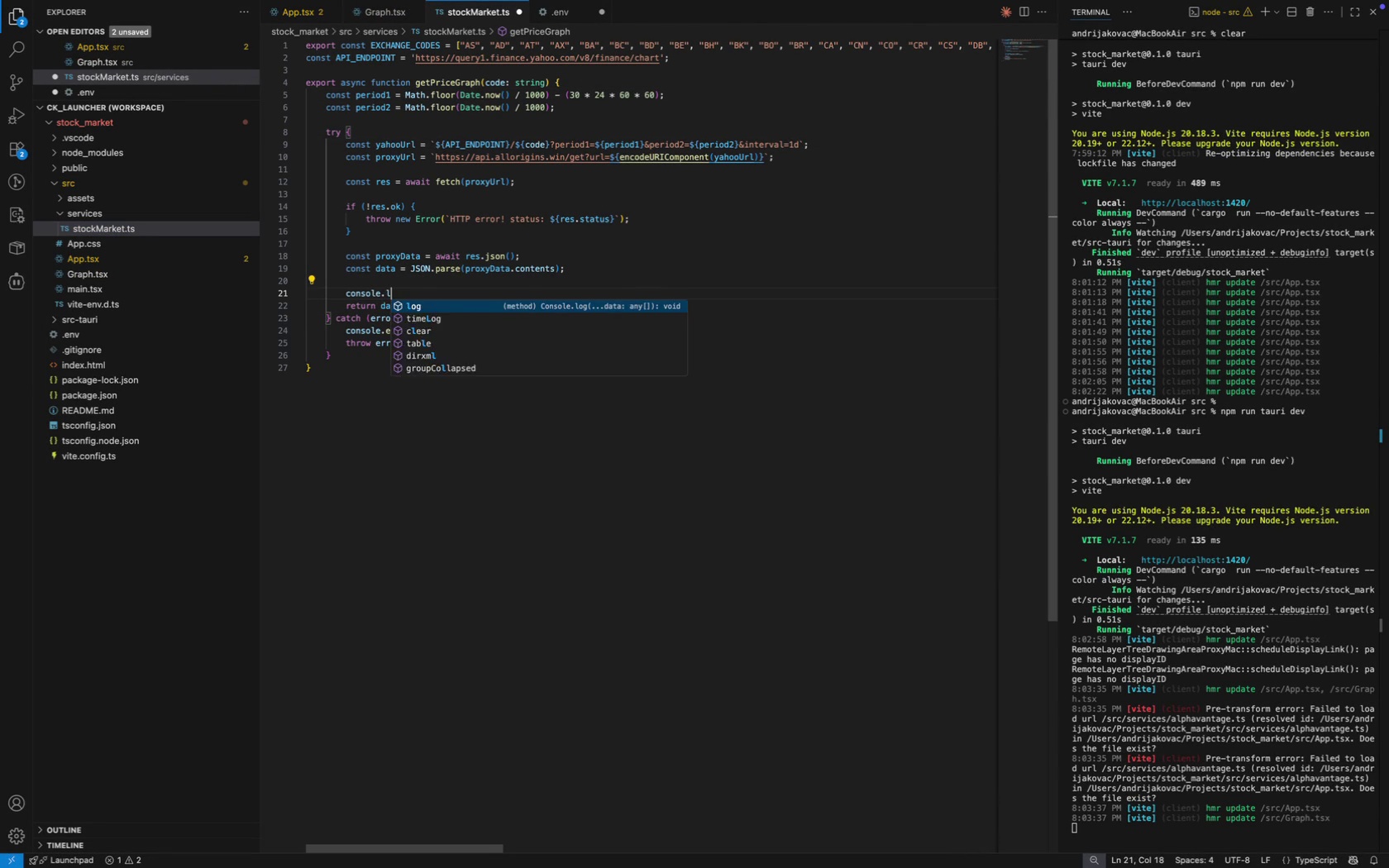 
key(Enter)
 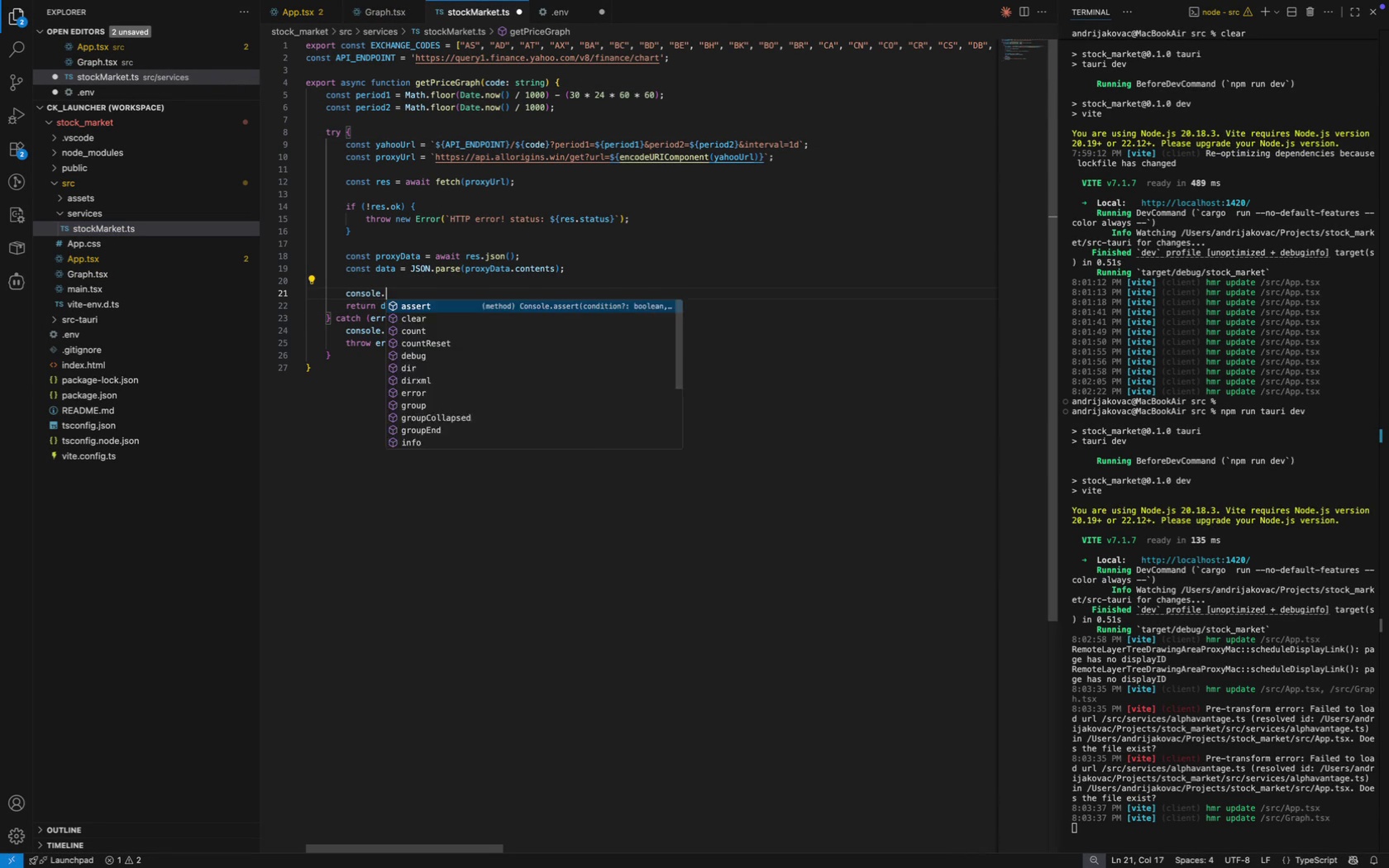 
type(.lgo)
key(Backspace)
key(Backspace)
type(og(data)
 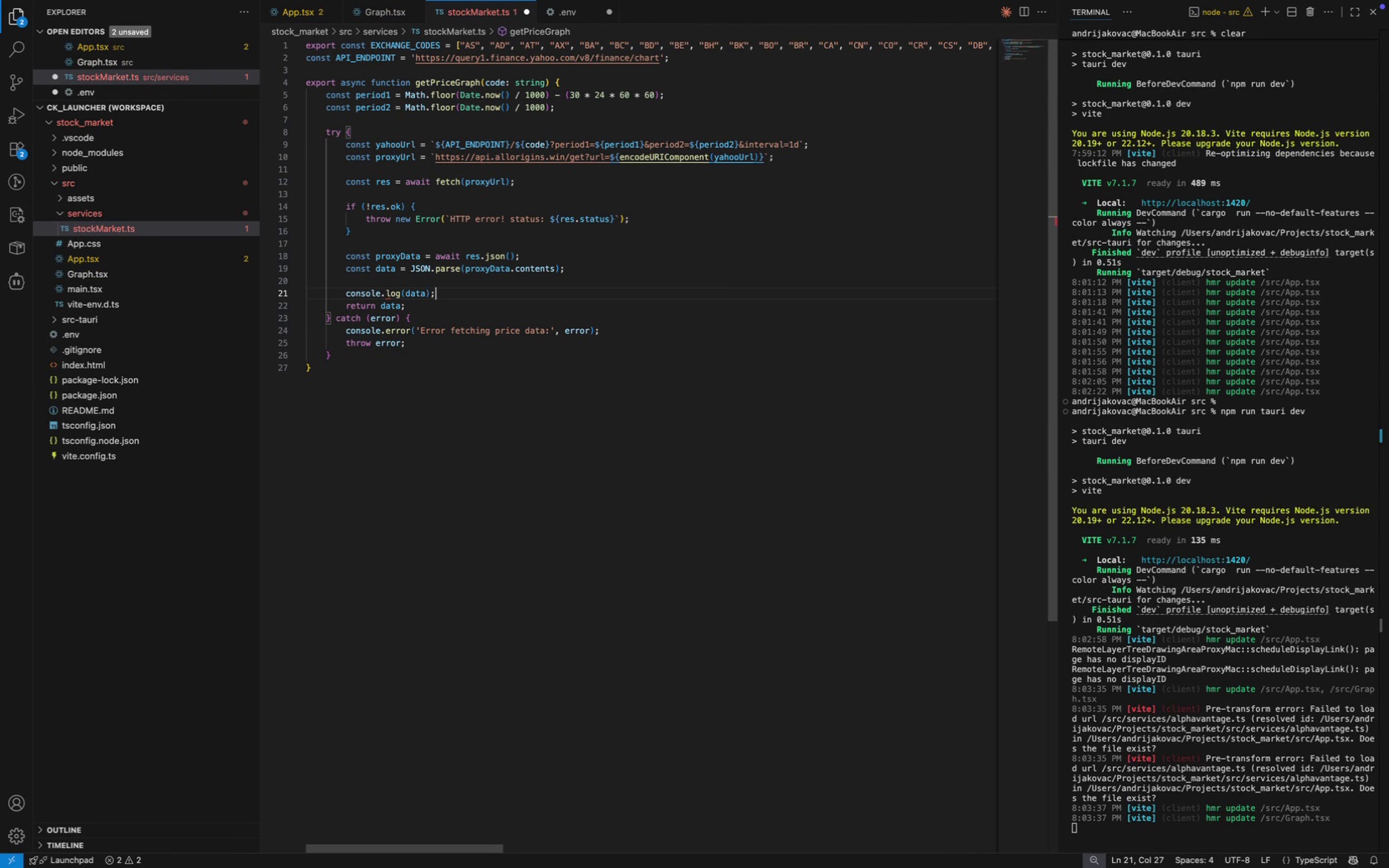 
key(ArrowRight)
 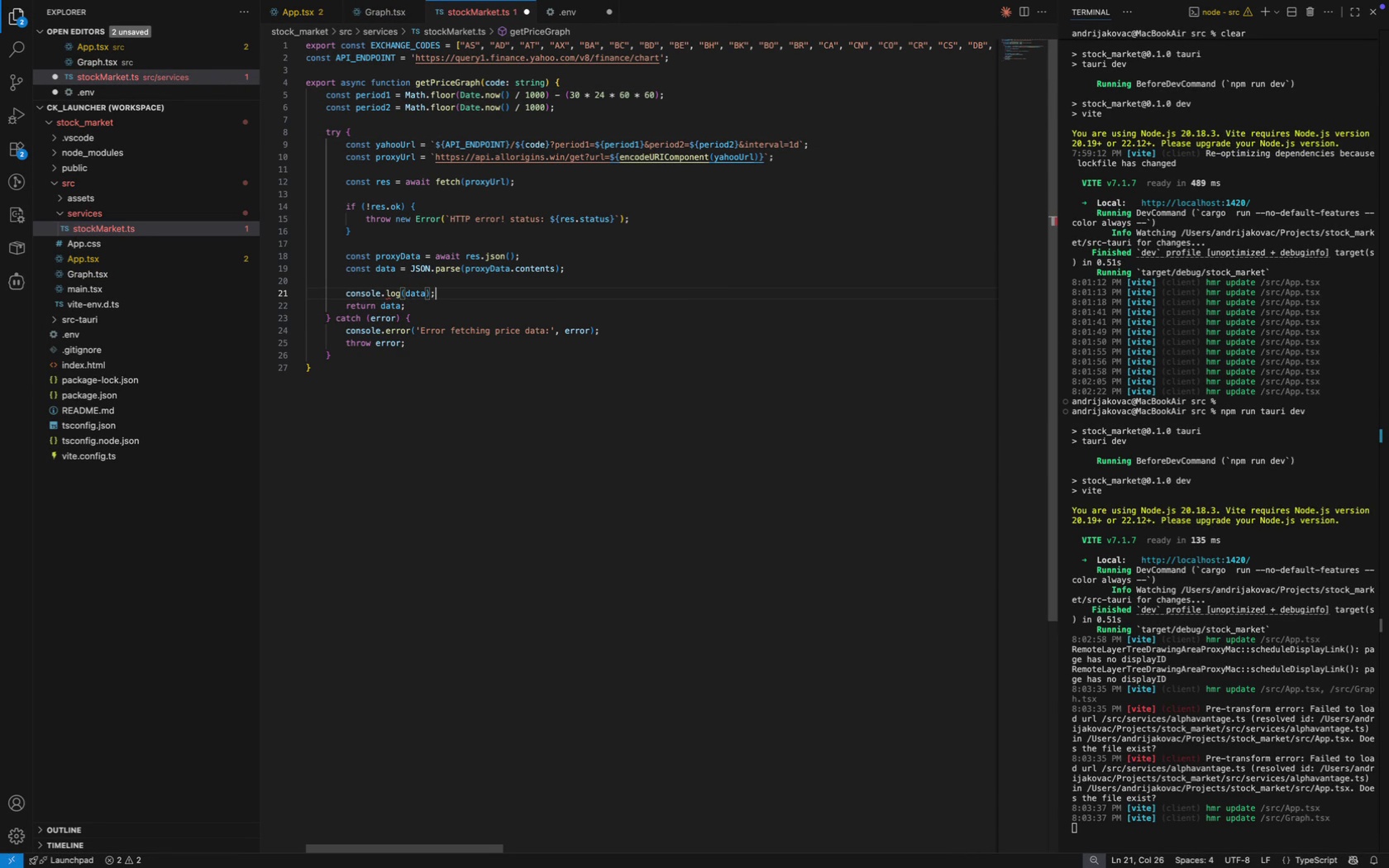 
key(Semicolon)
 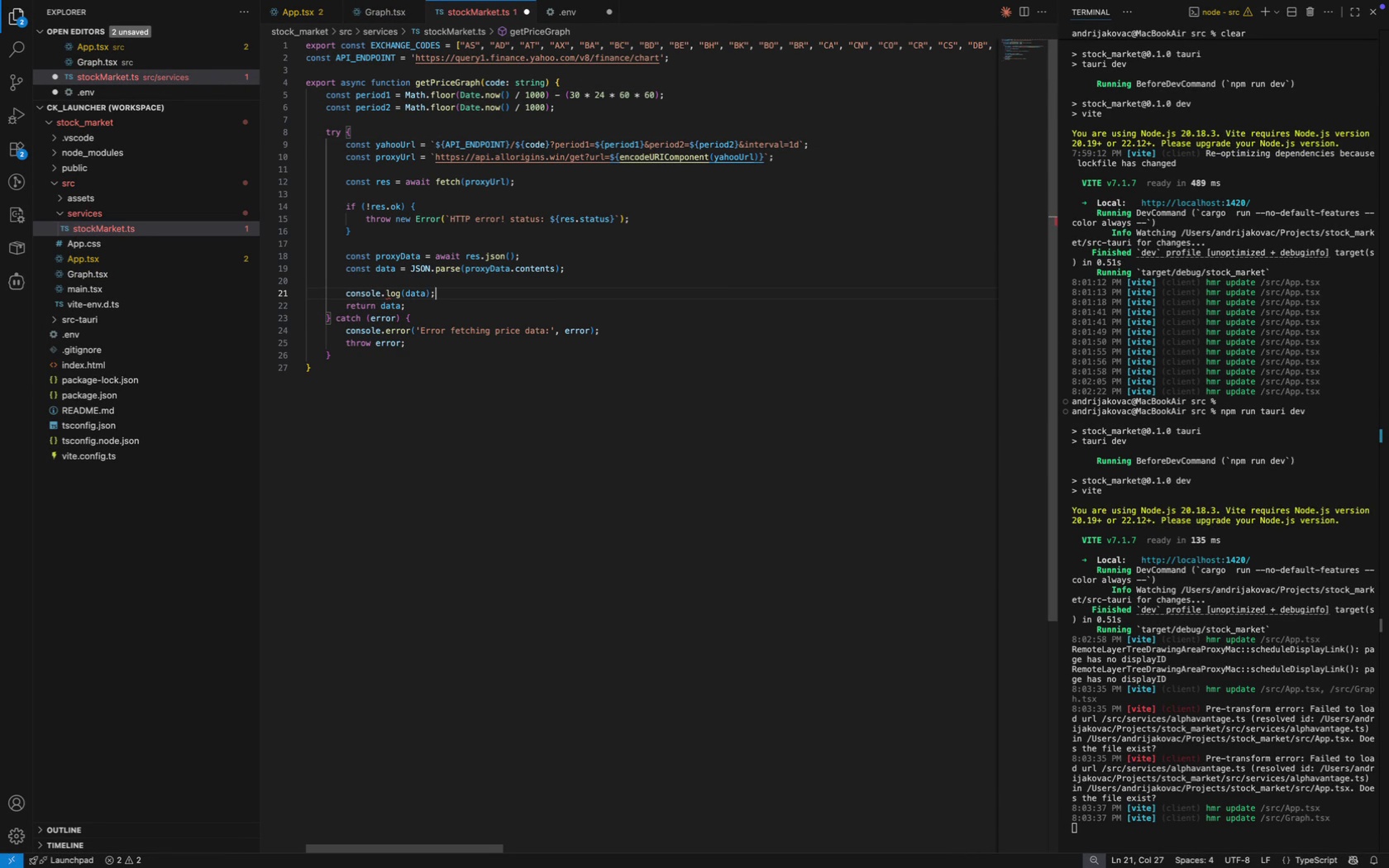 
key(Meta+CommandLeft)
 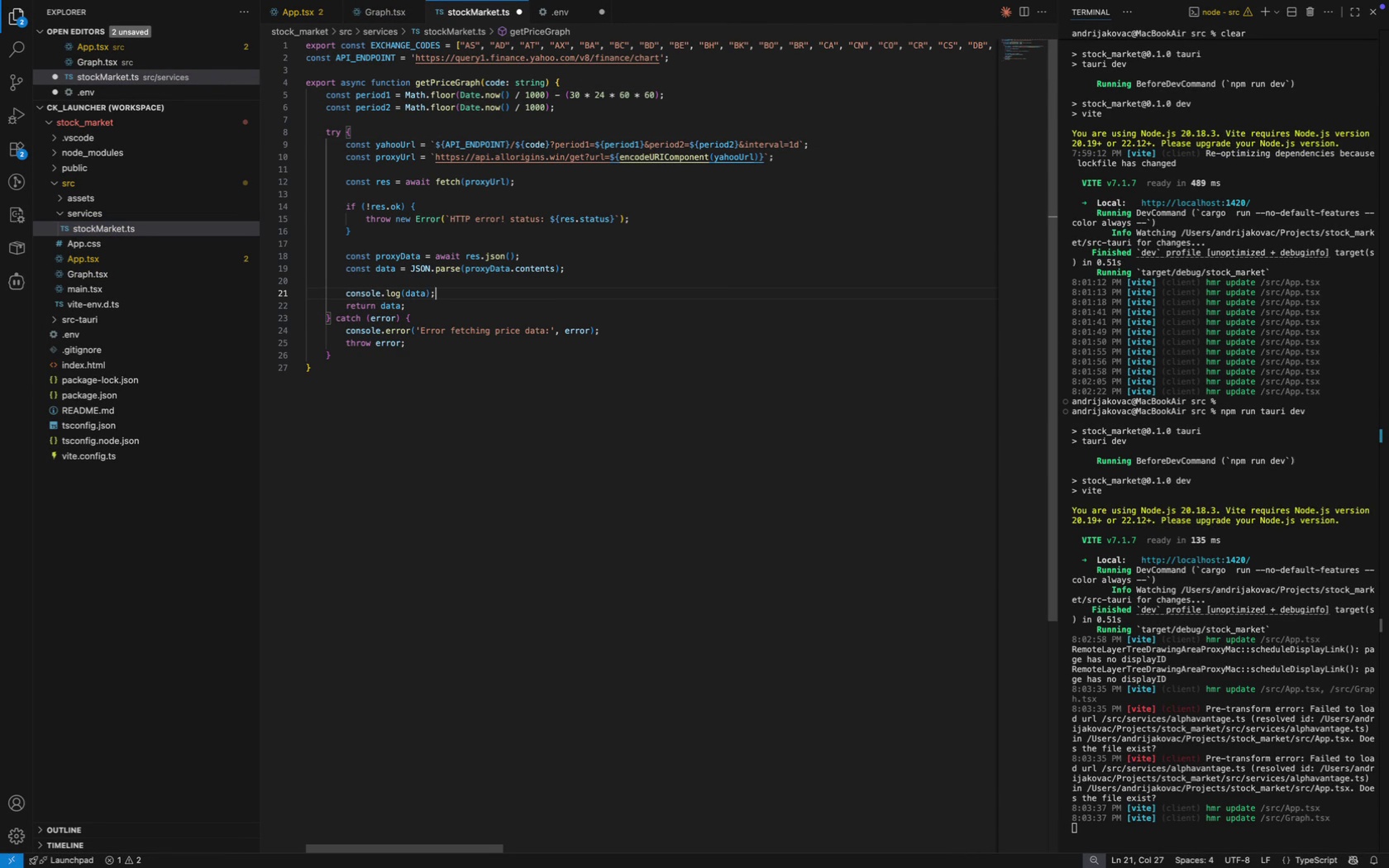 
key(Meta+S)
 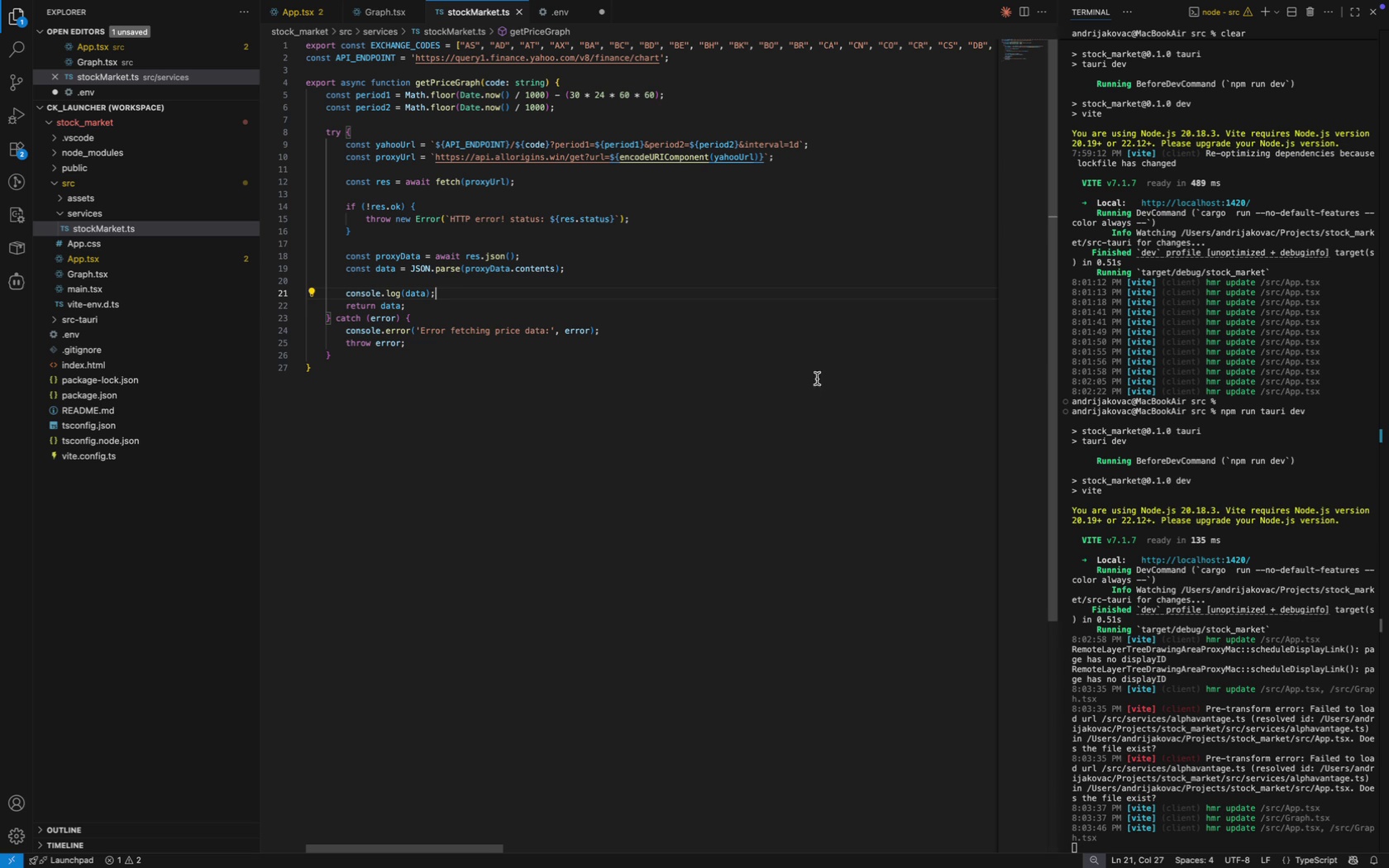 
left_click([1236, 484])